 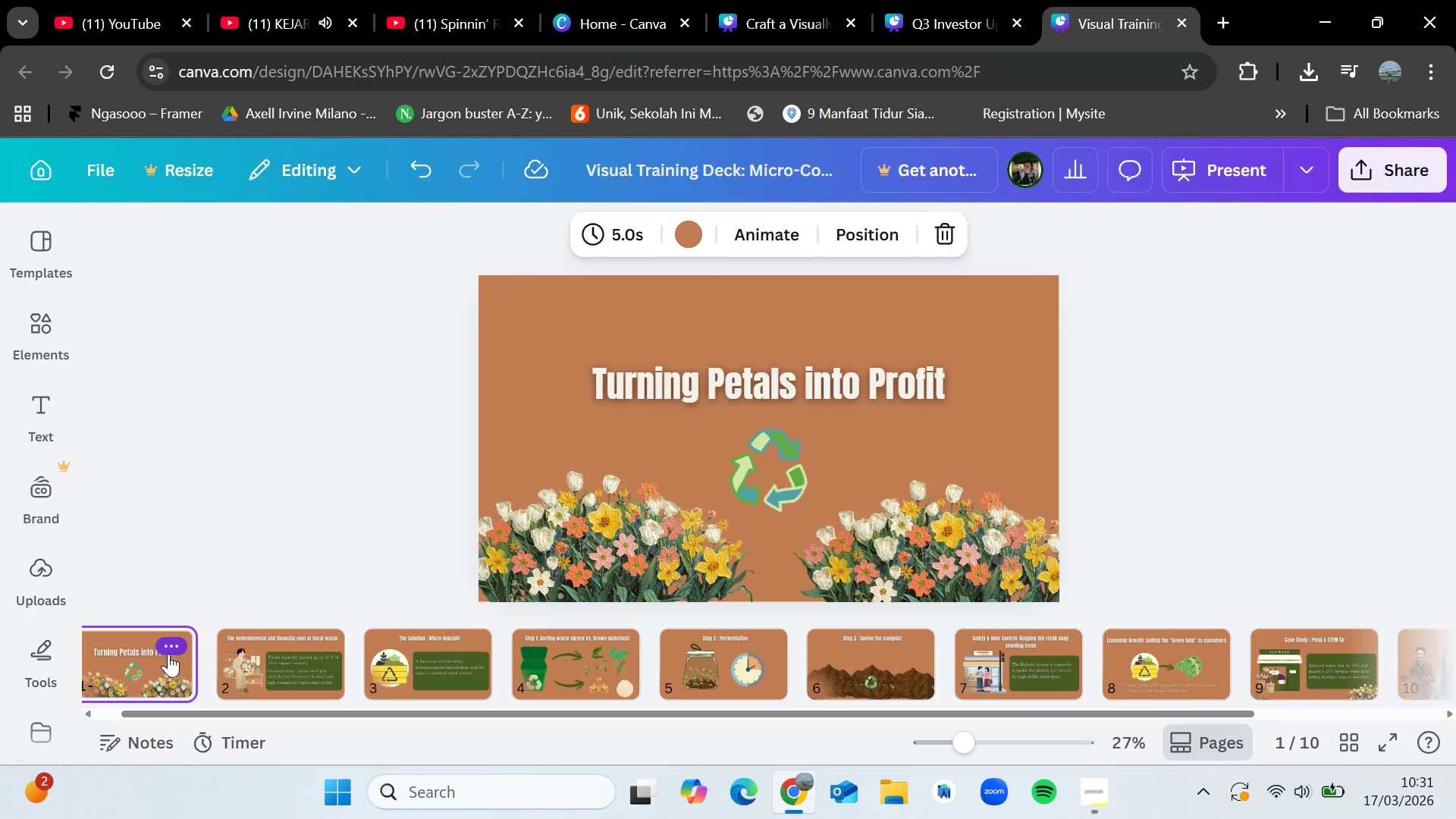 
left_click([30, 305])
 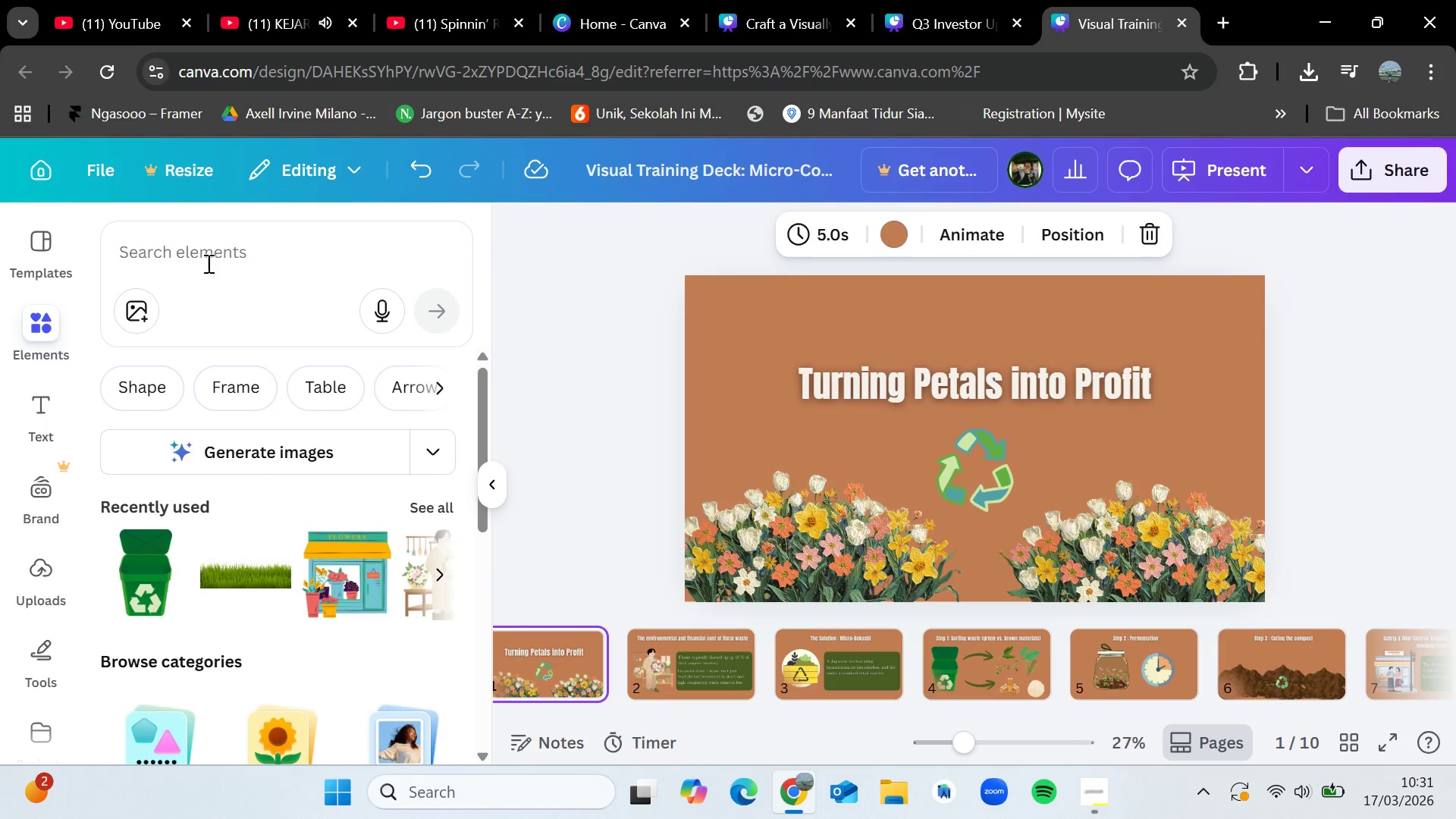 
left_click([206, 256])
 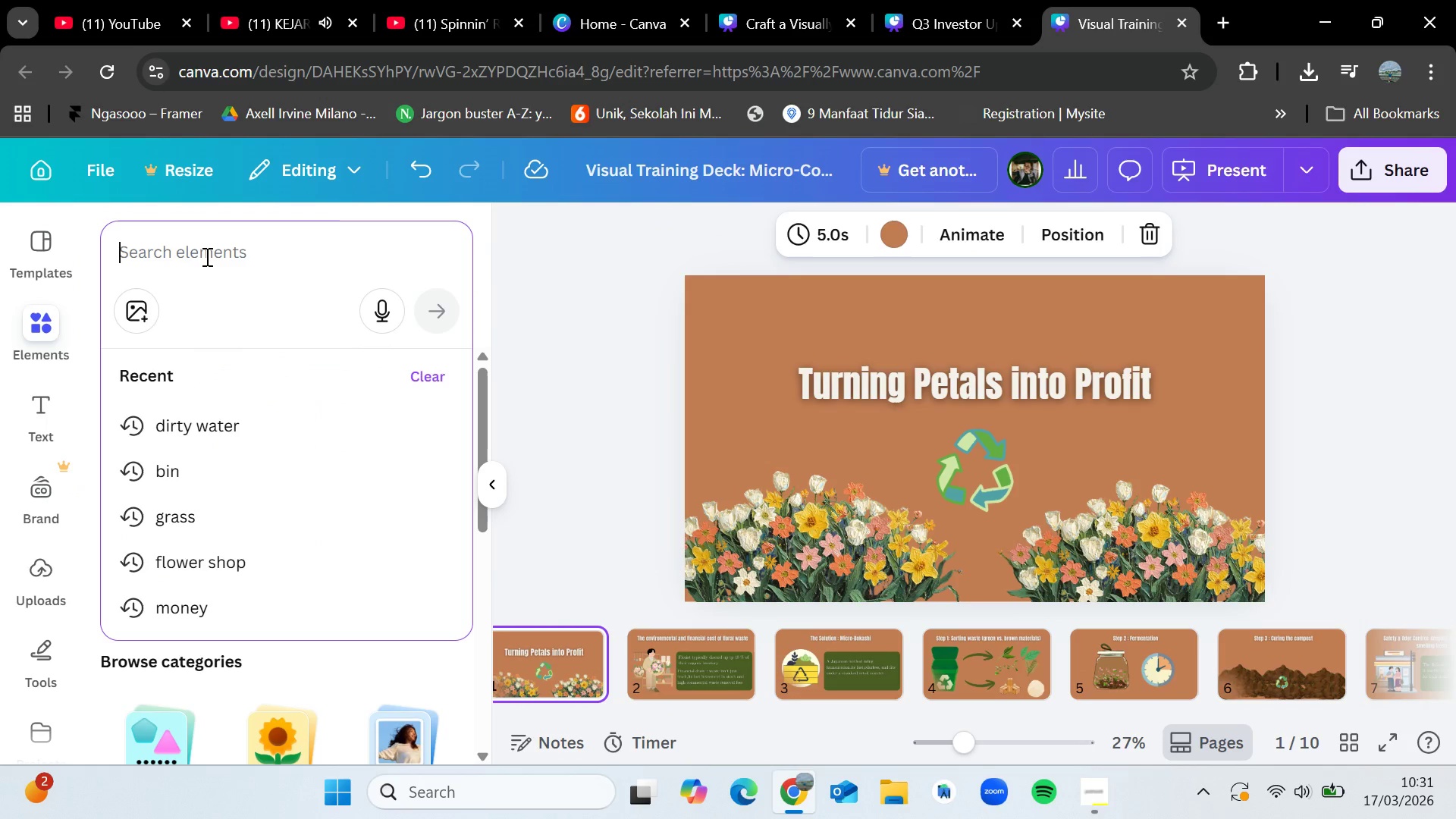 
type(flower shop)
 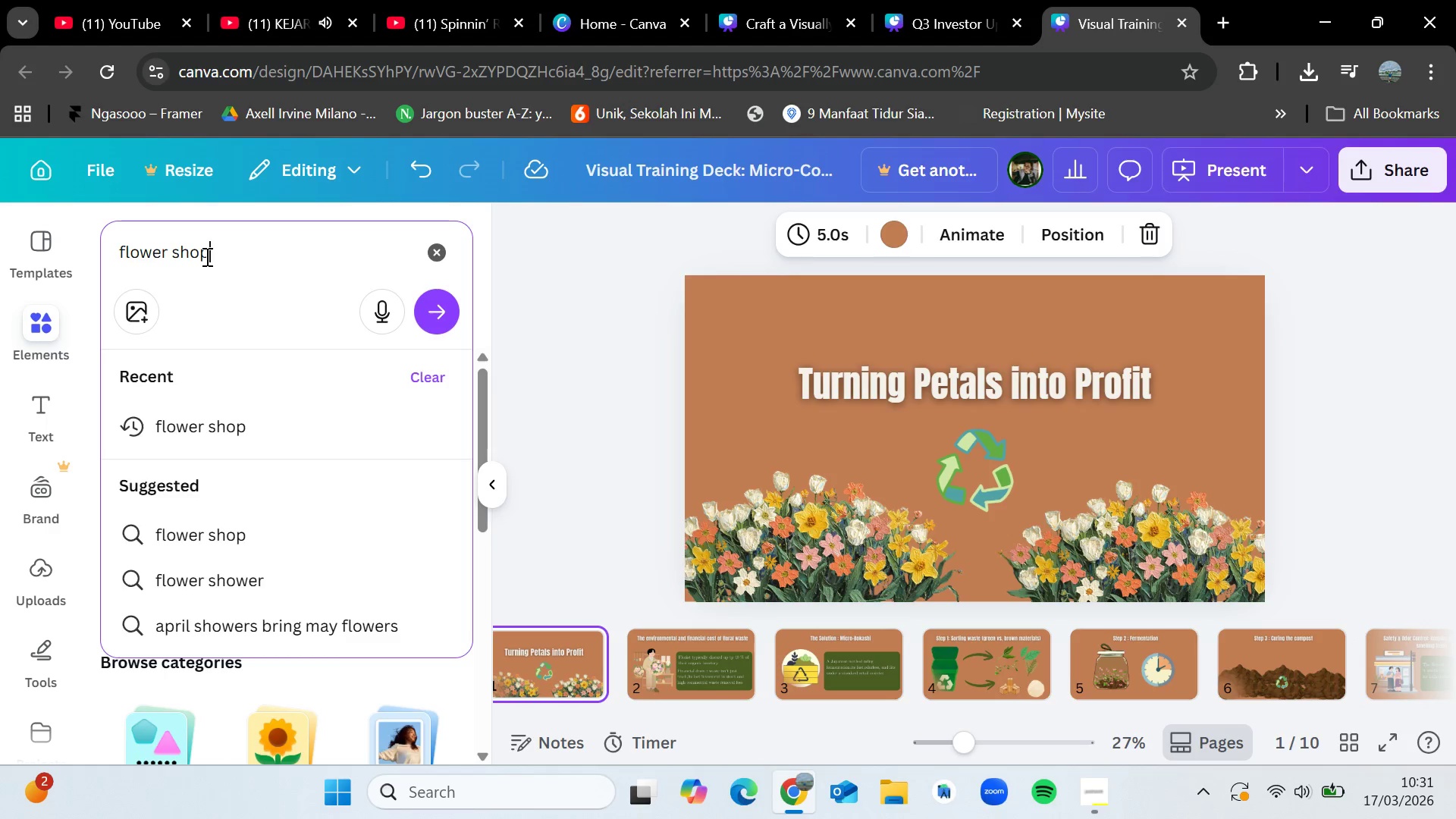 
key(Enter)
 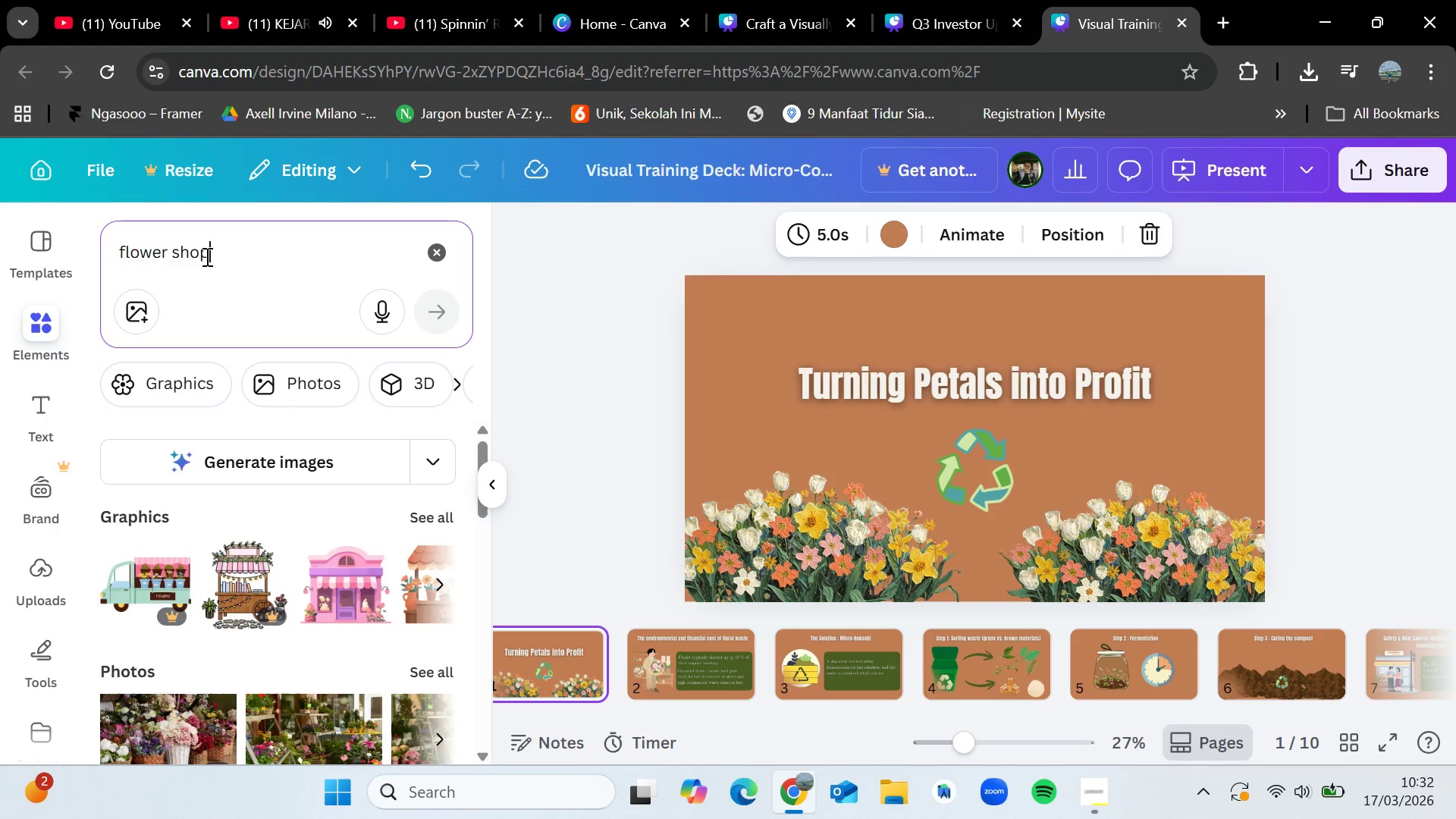 
wait(50.7)
 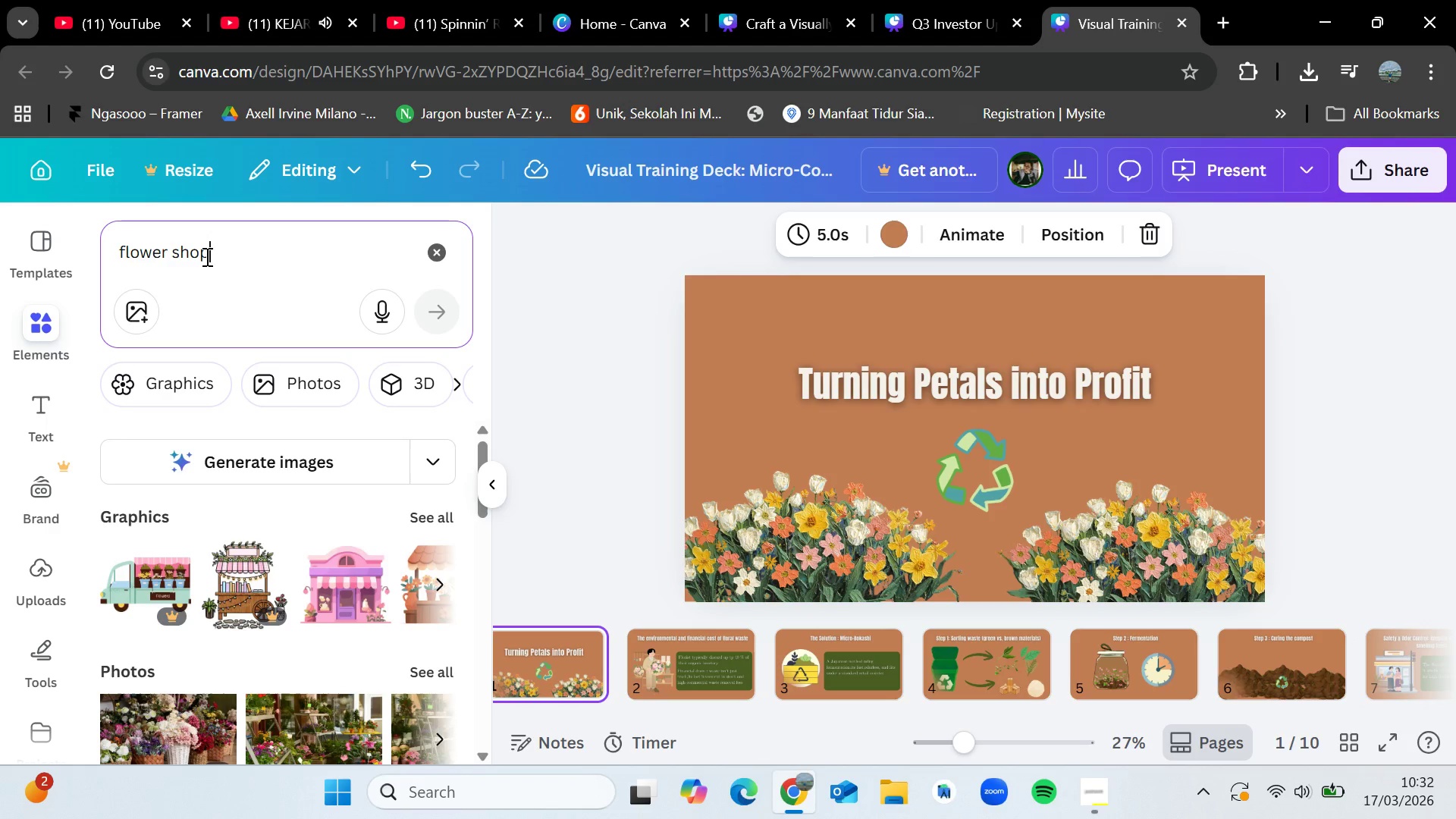 
key(ArrowLeft)
 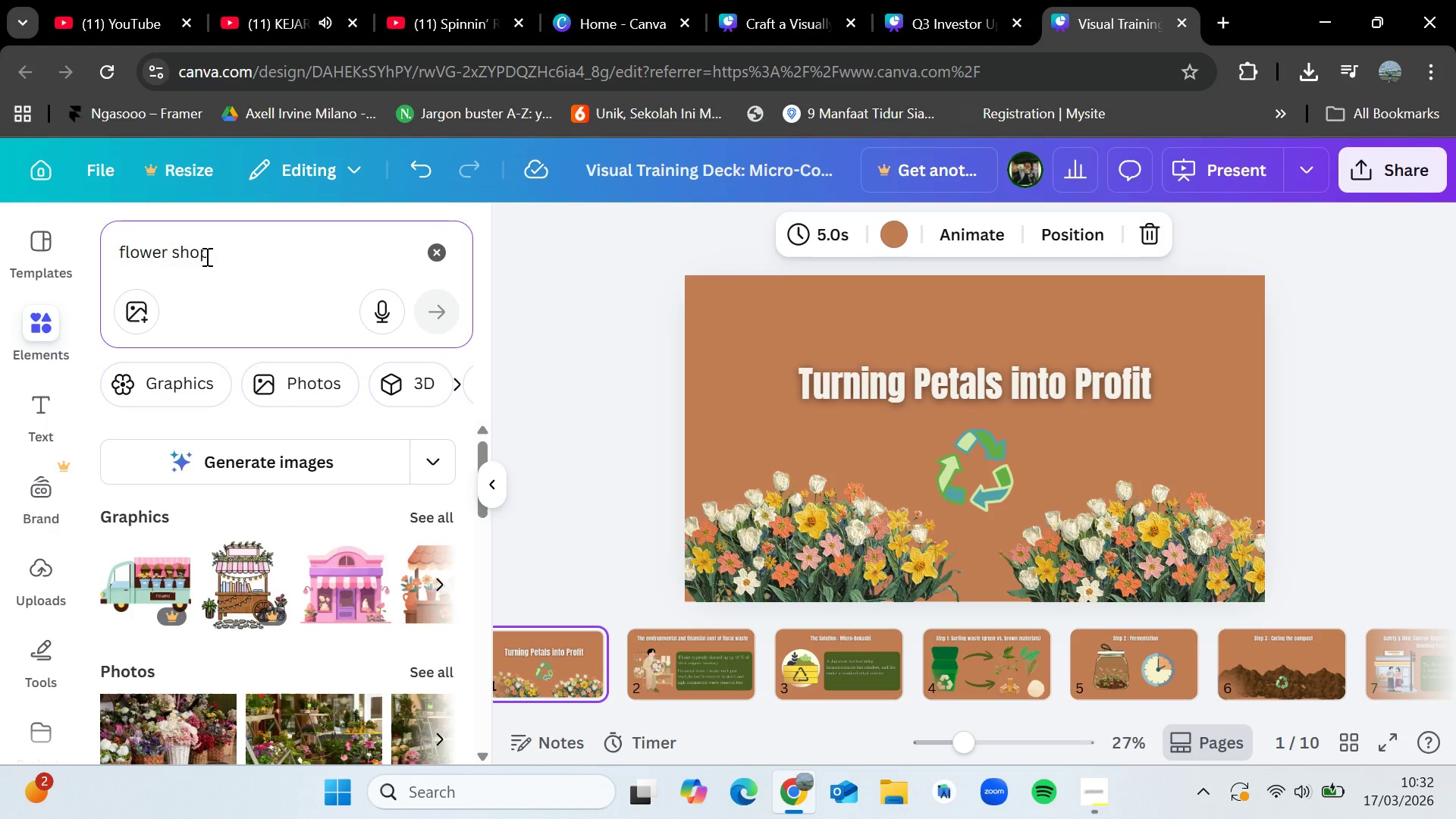 
key(ArrowRight)
 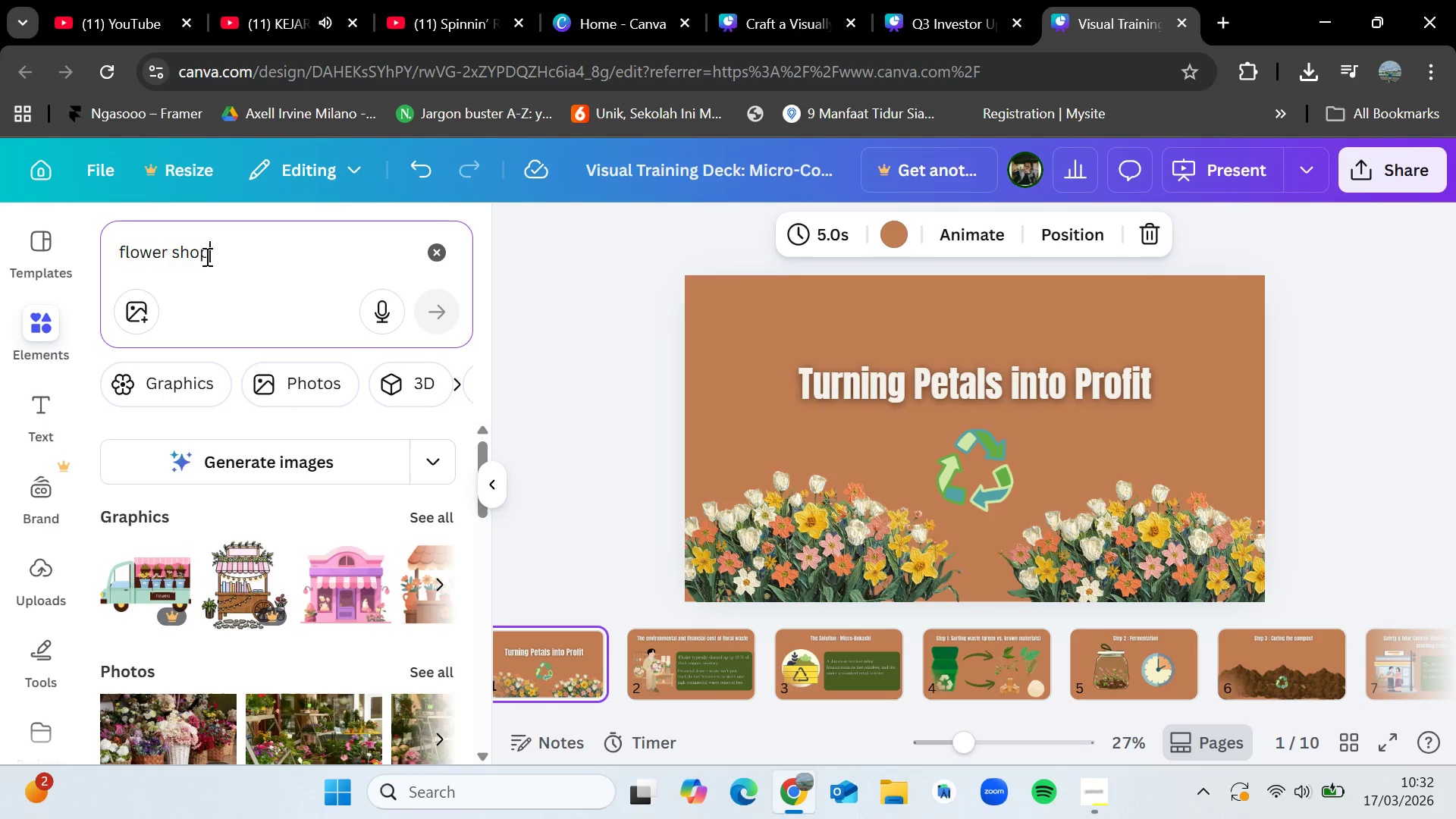 
key(ArrowRight)
 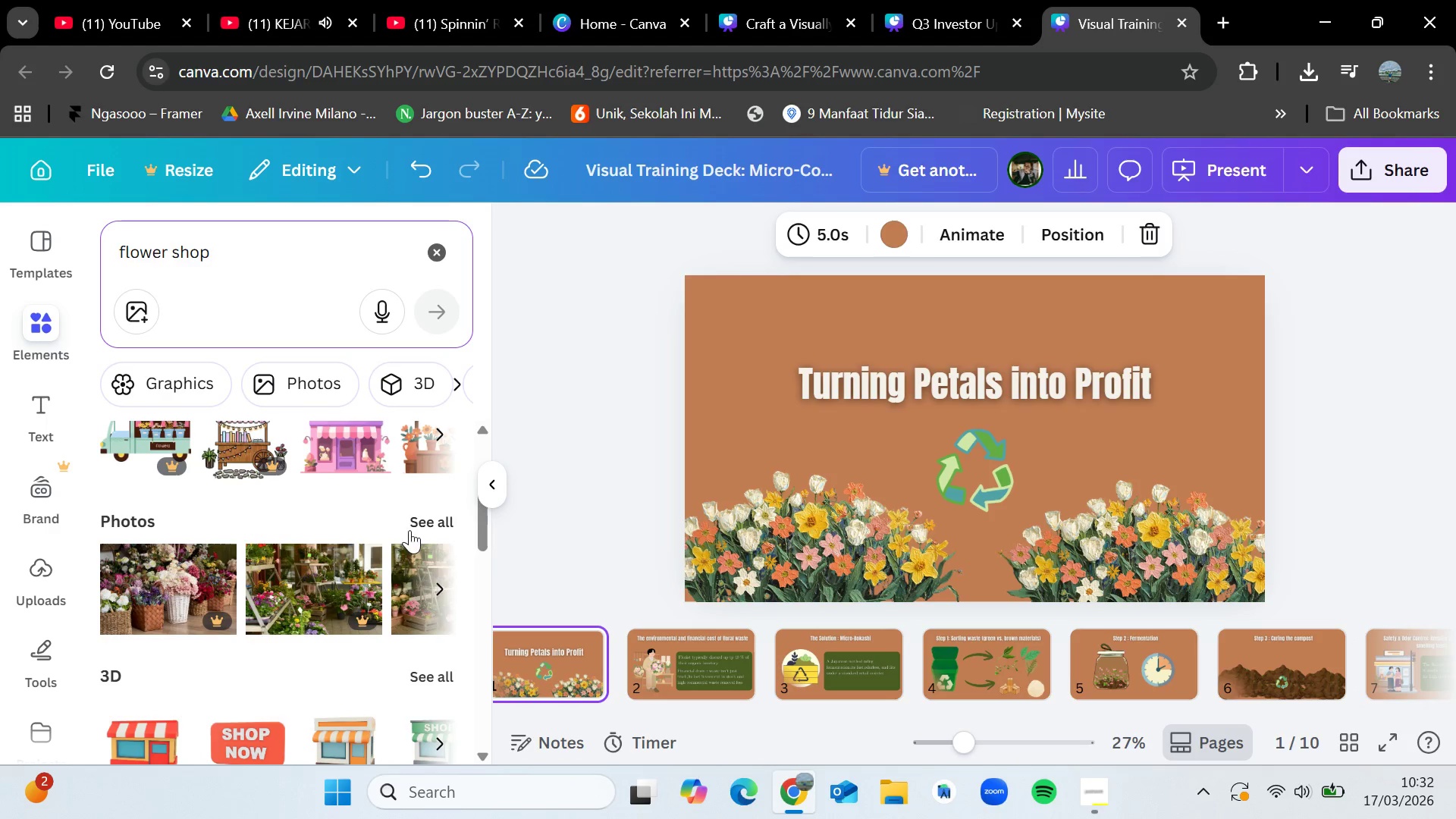 
mouse_move([368, 602])
 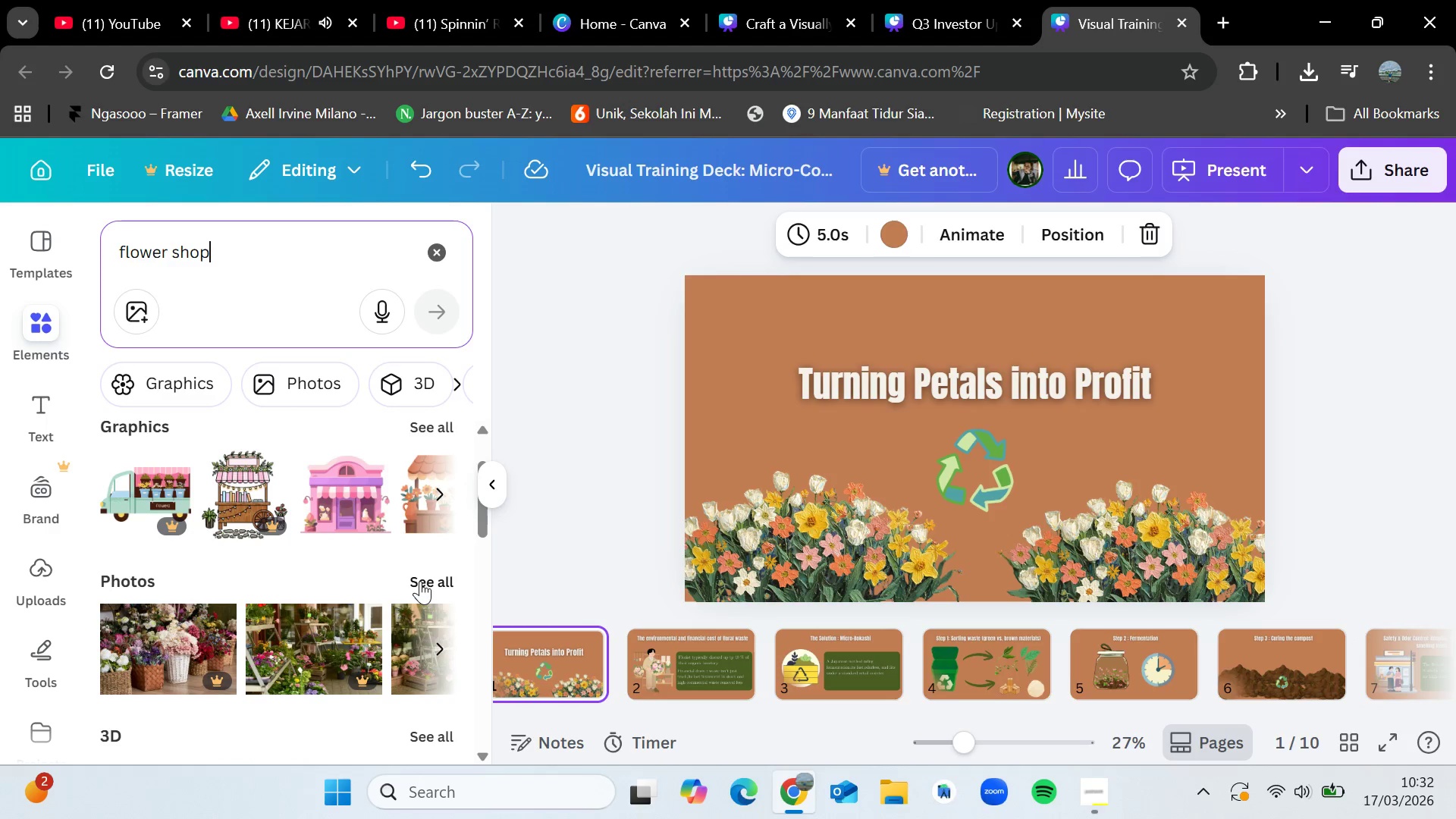 
left_click([422, 582])
 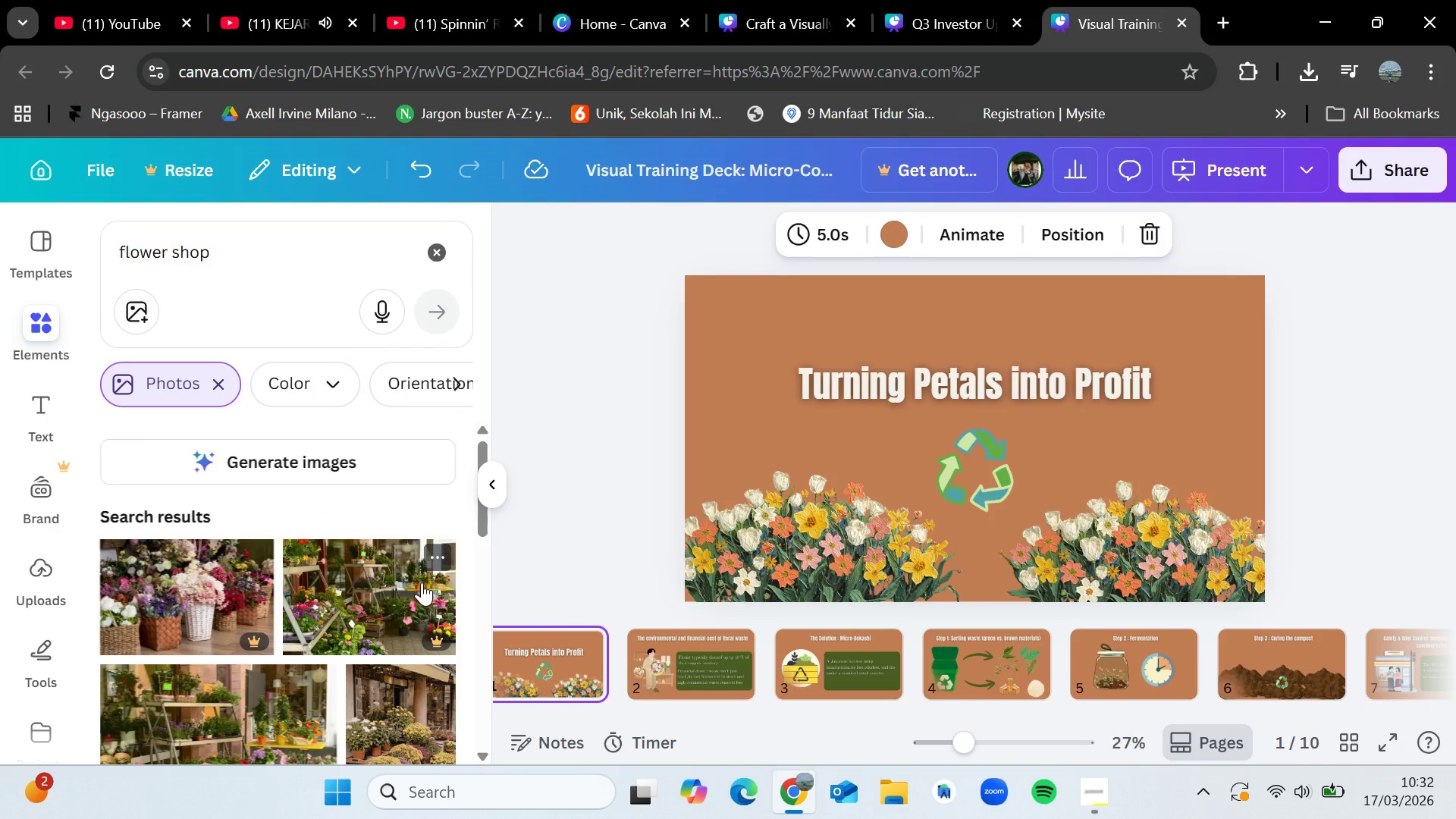 
key(ArrowRight)
 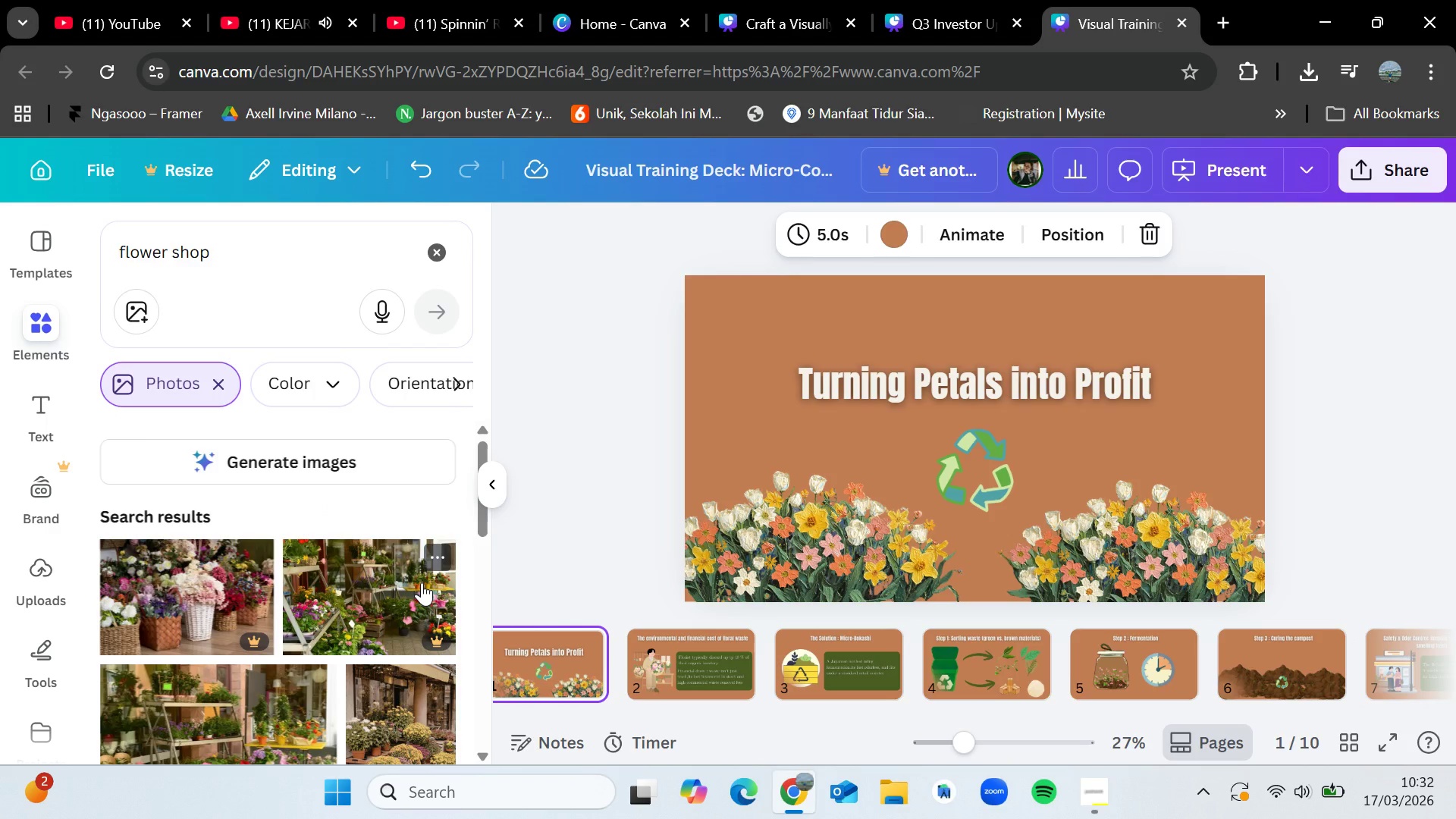 
key(ArrowDown)
 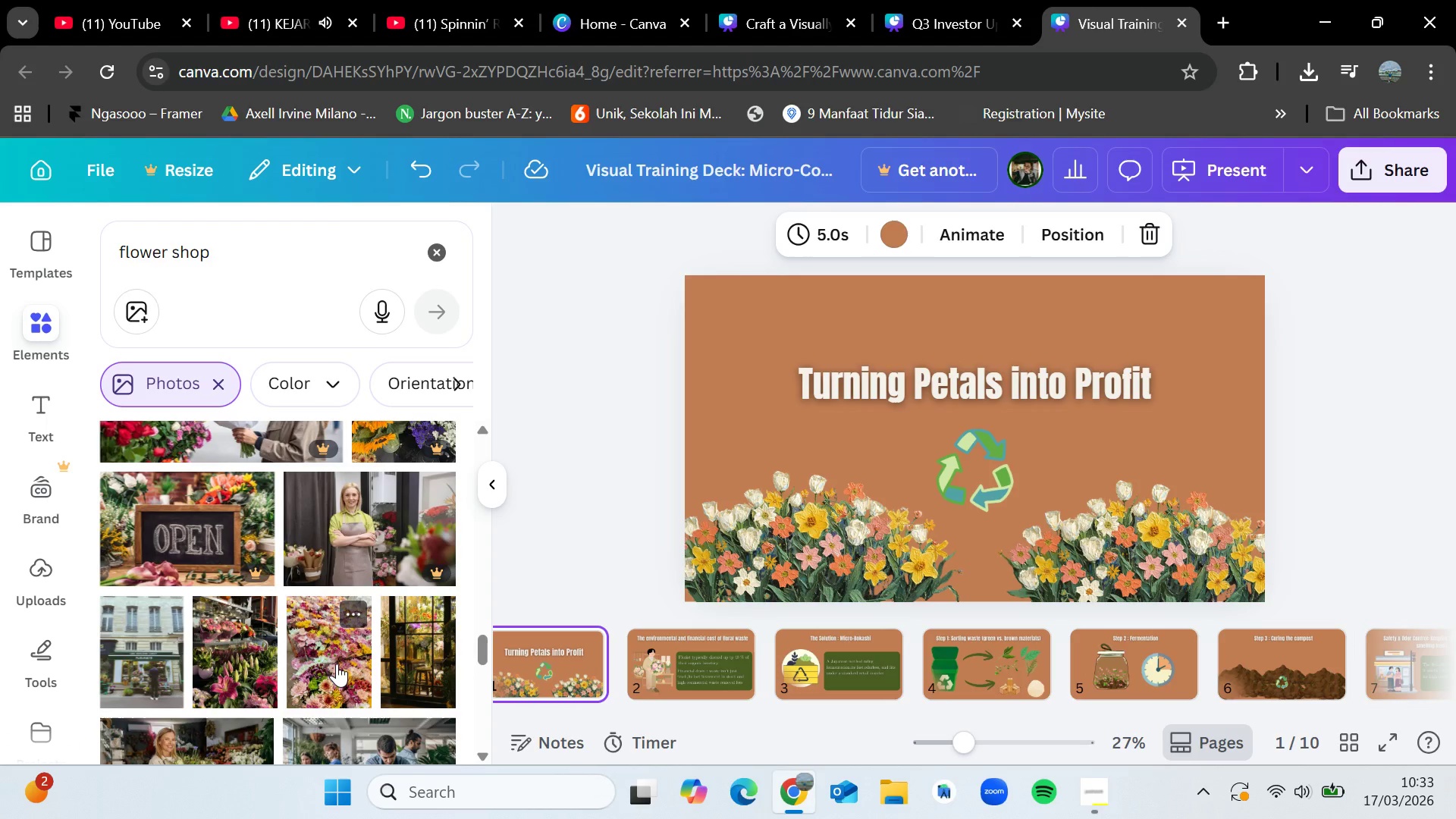 
wait(62.27)
 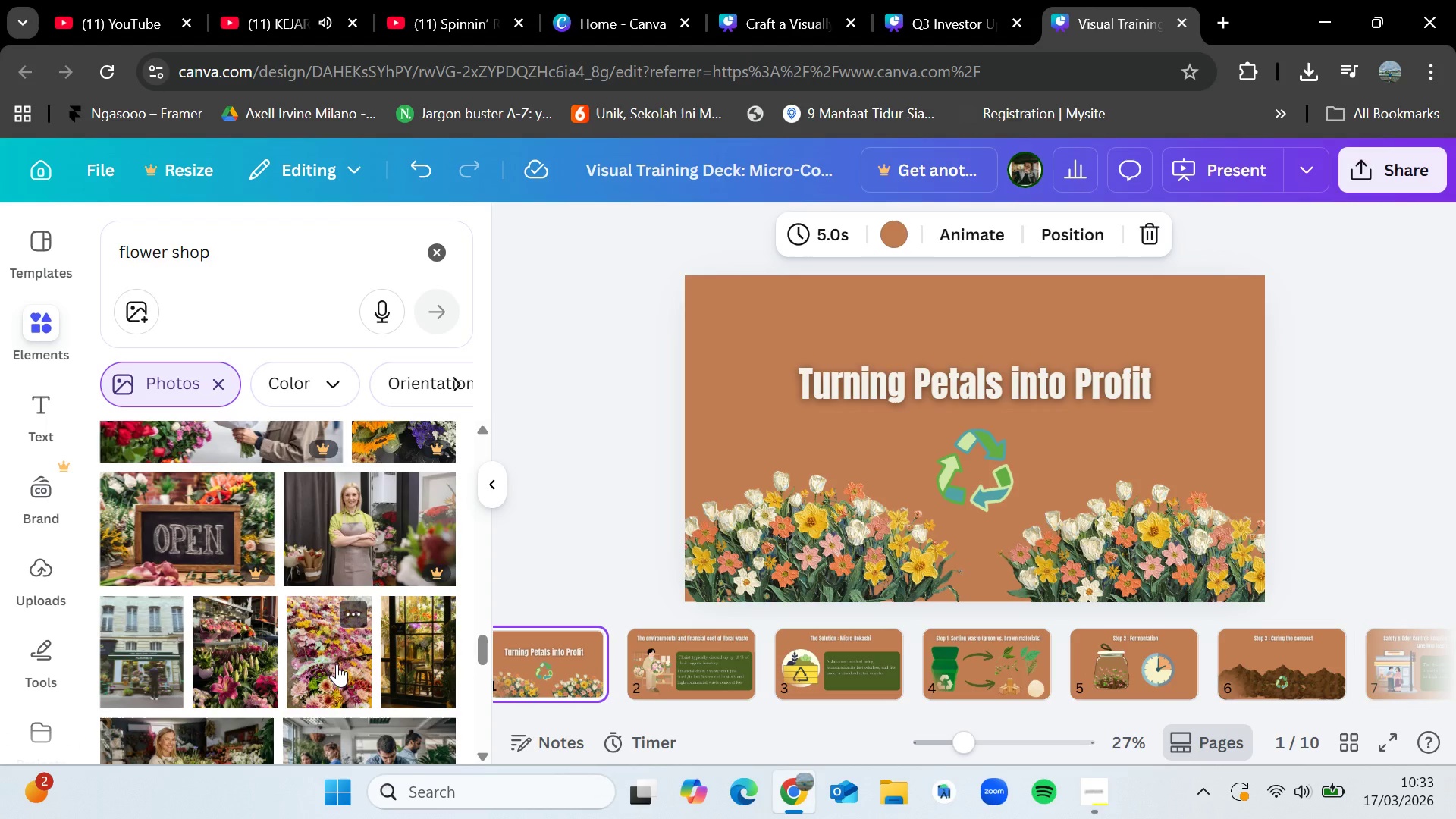 
key(ArrowRight)
 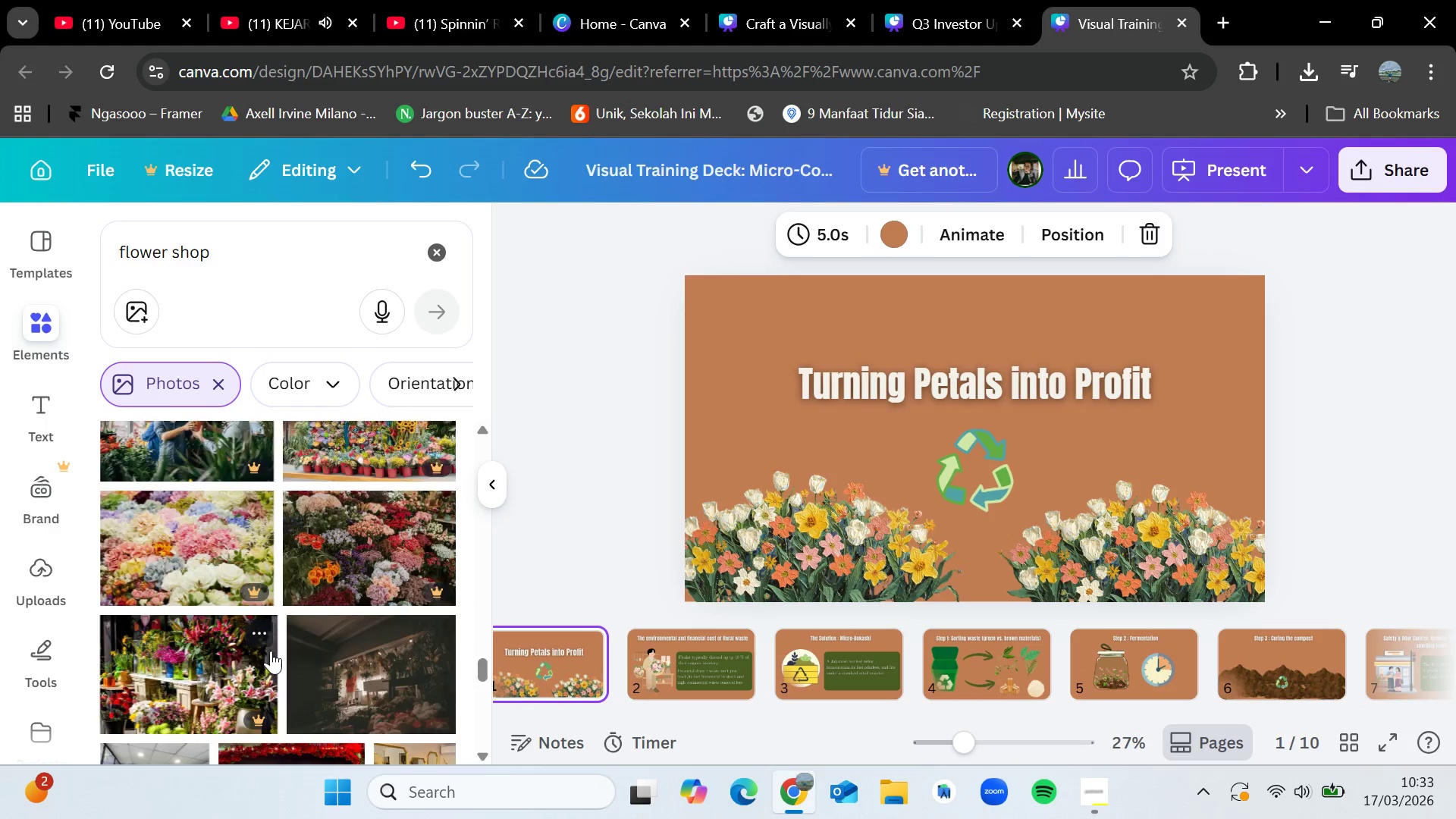 
wait(10.44)
 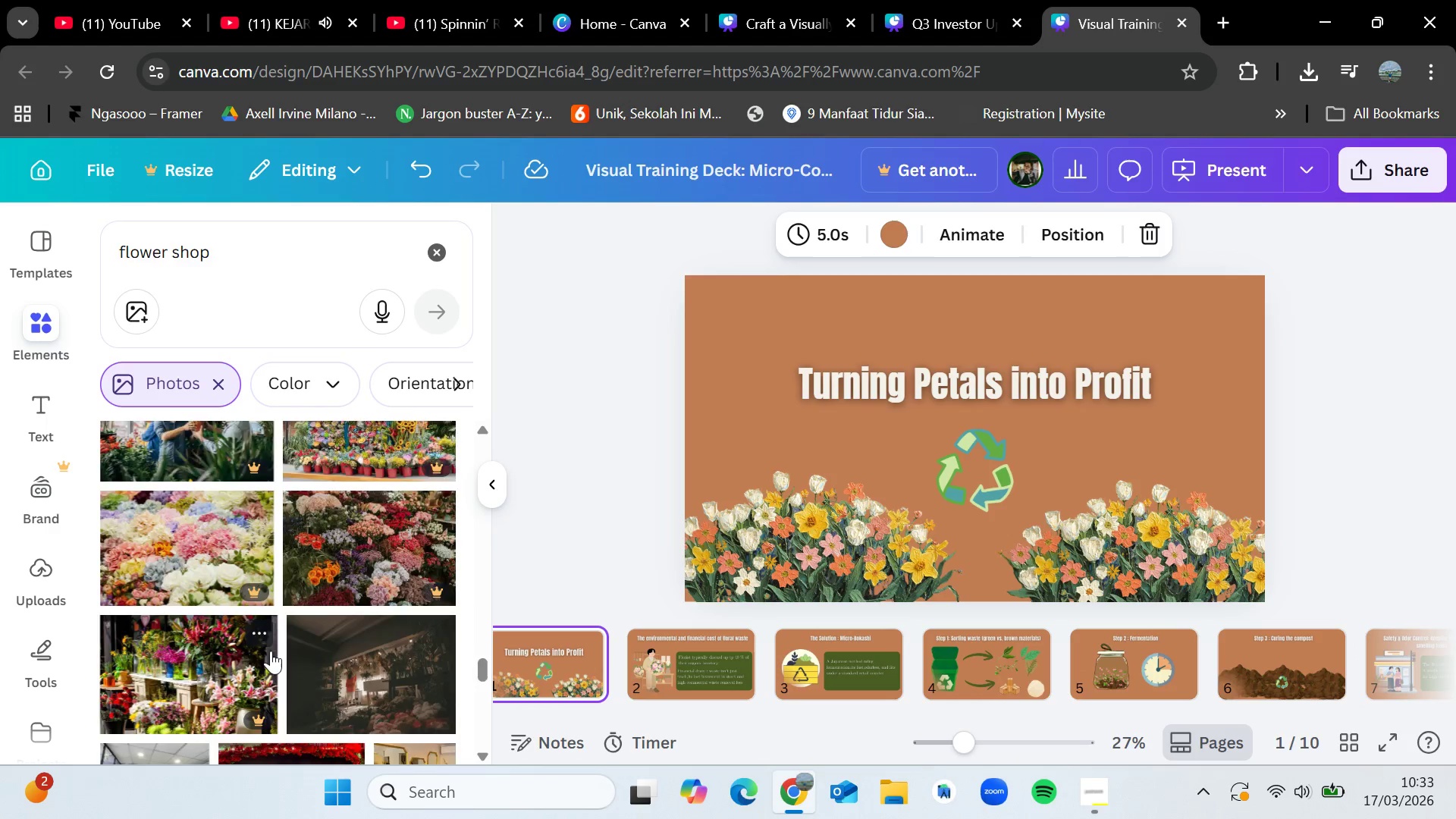 
left_click([230, 389])
 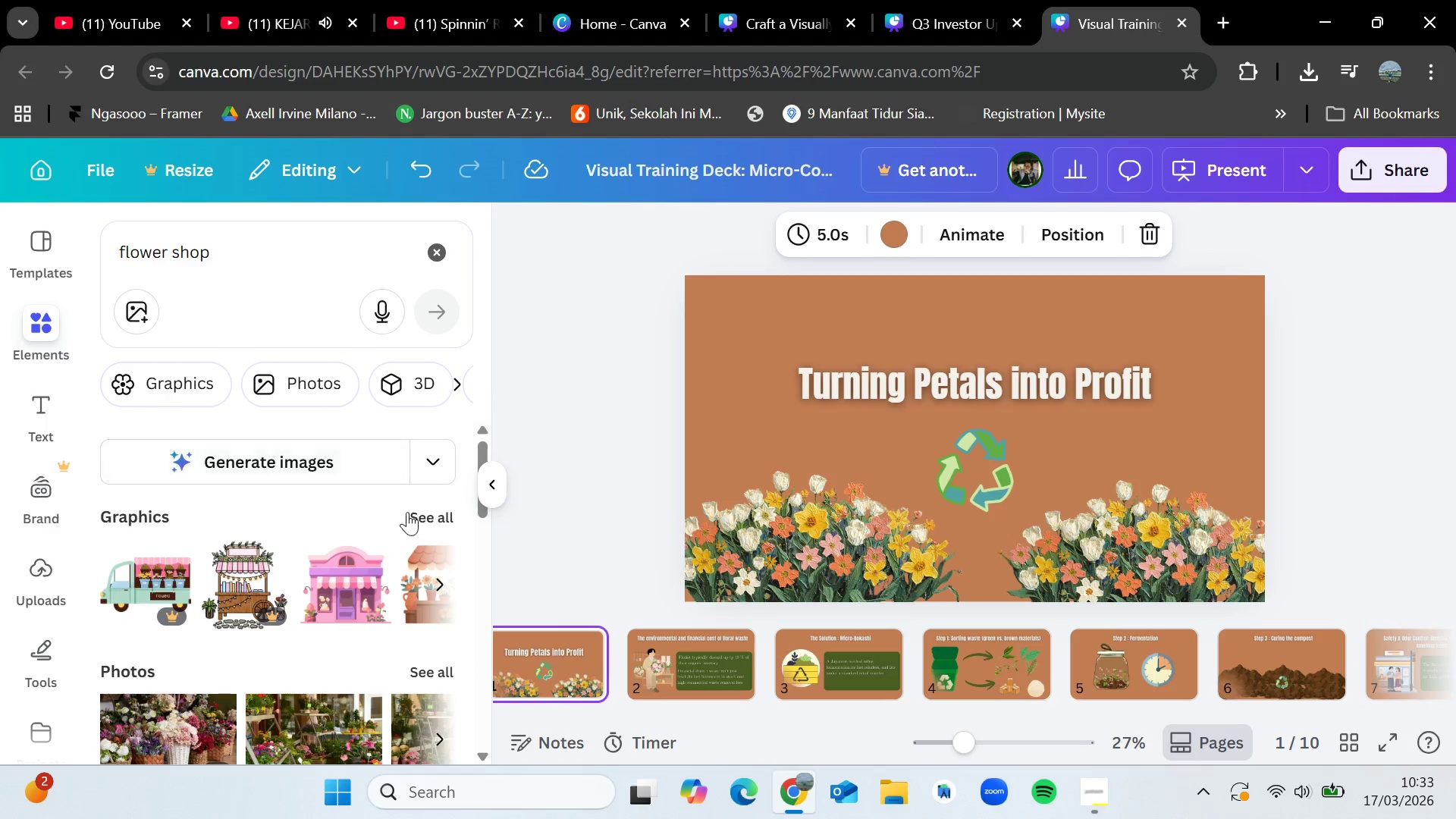 
left_click([418, 518])
 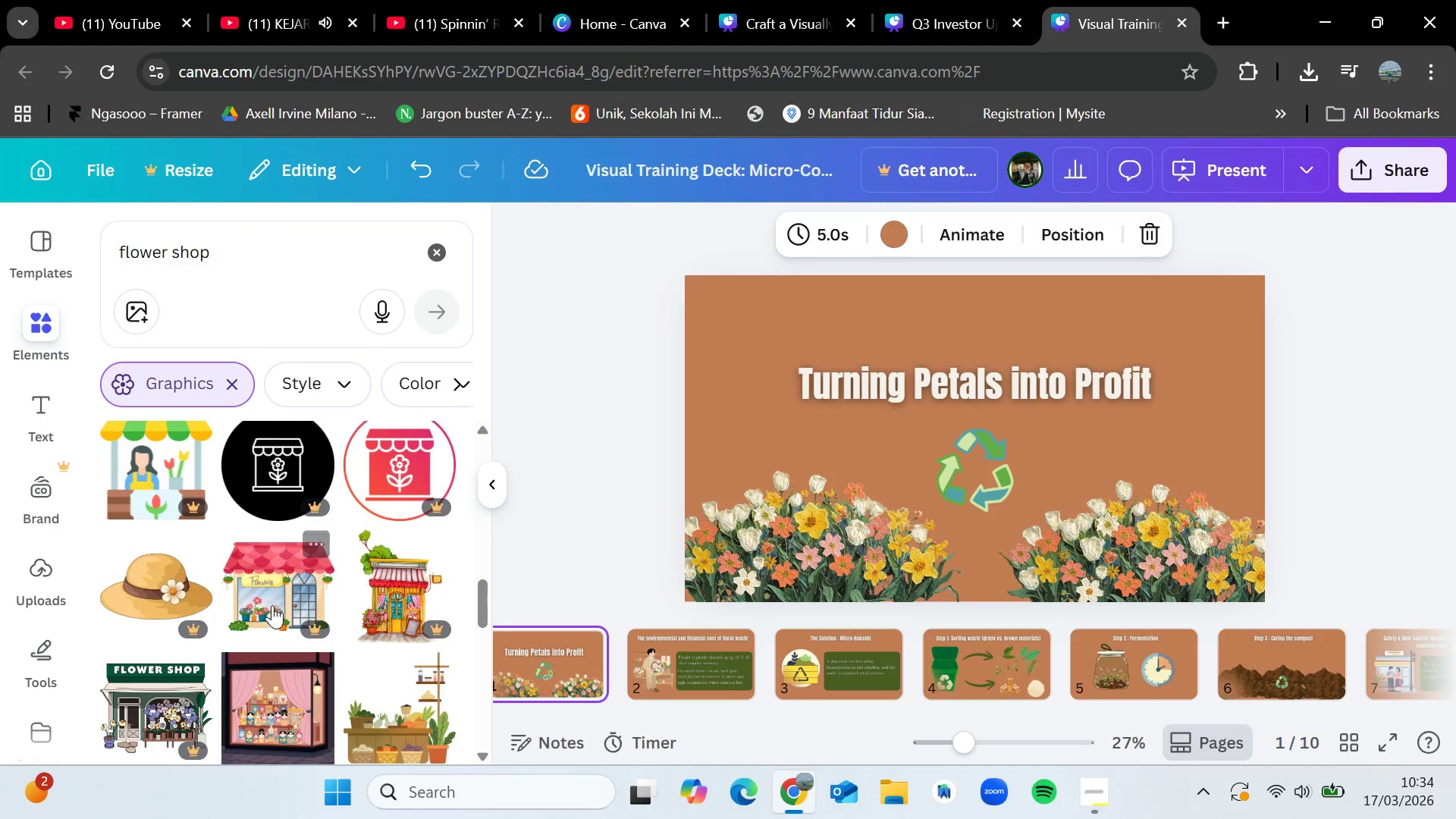 
wait(44.61)
 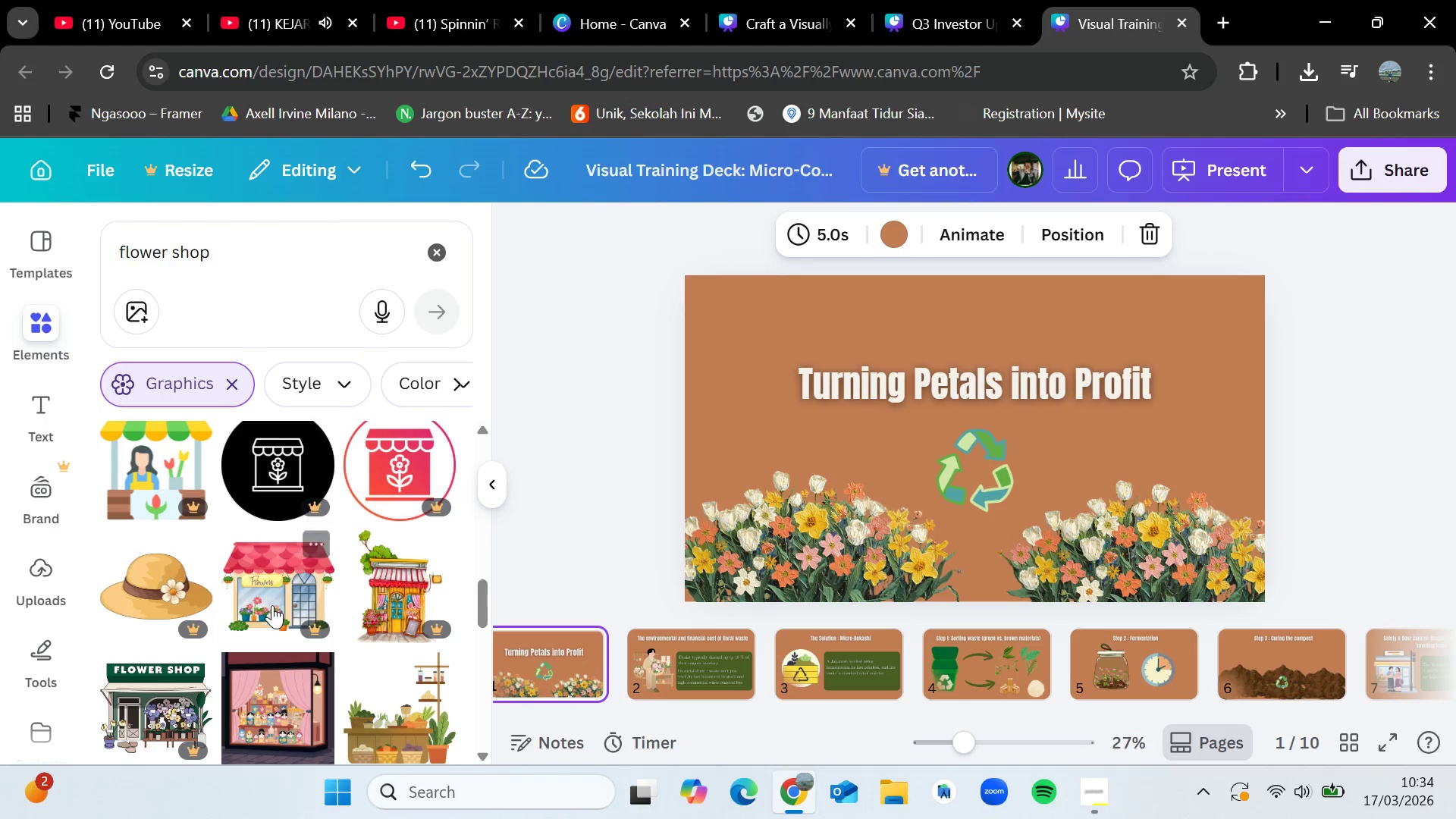 
left_click([1092, 789])